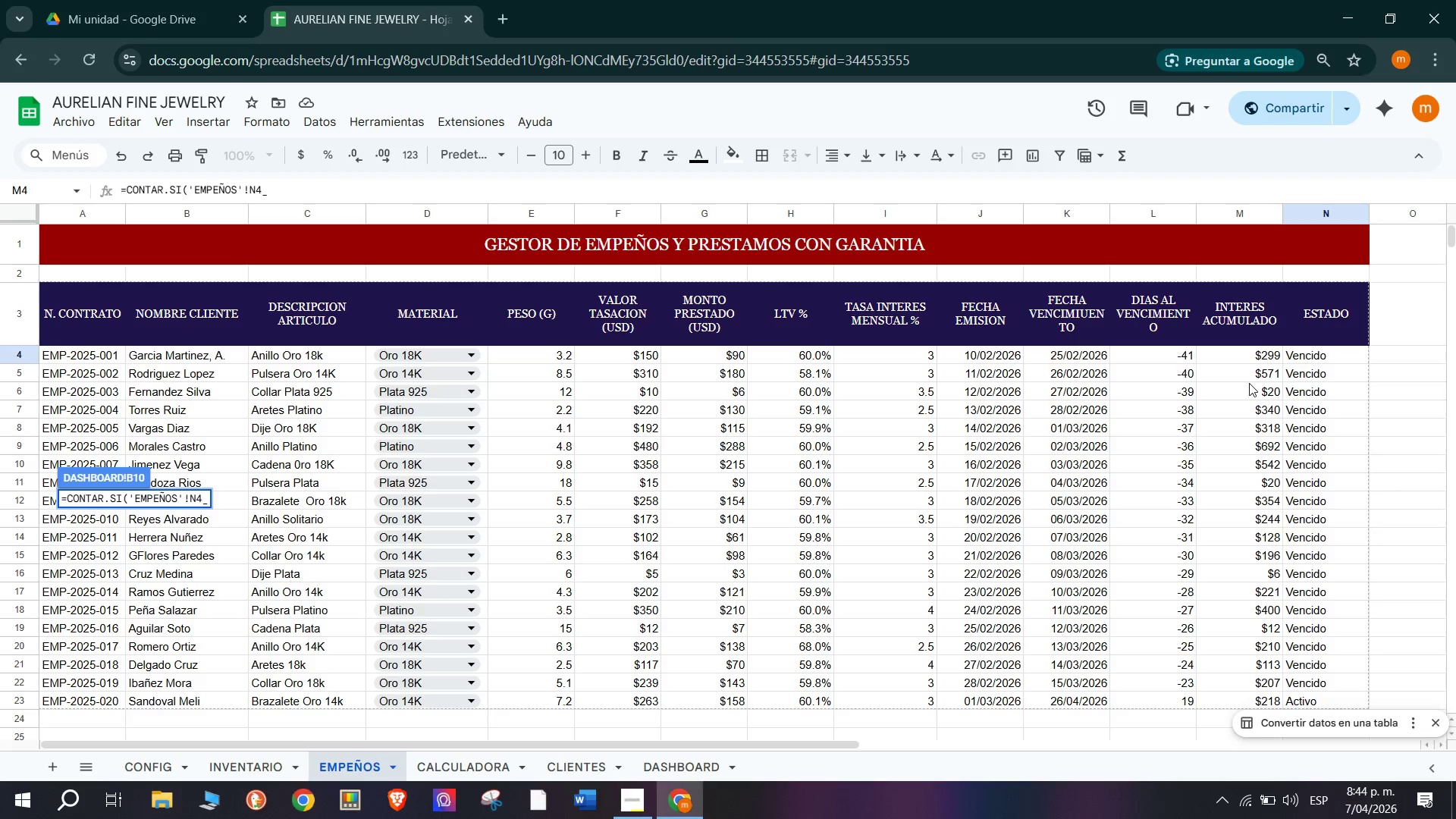 
key(Backspace)
 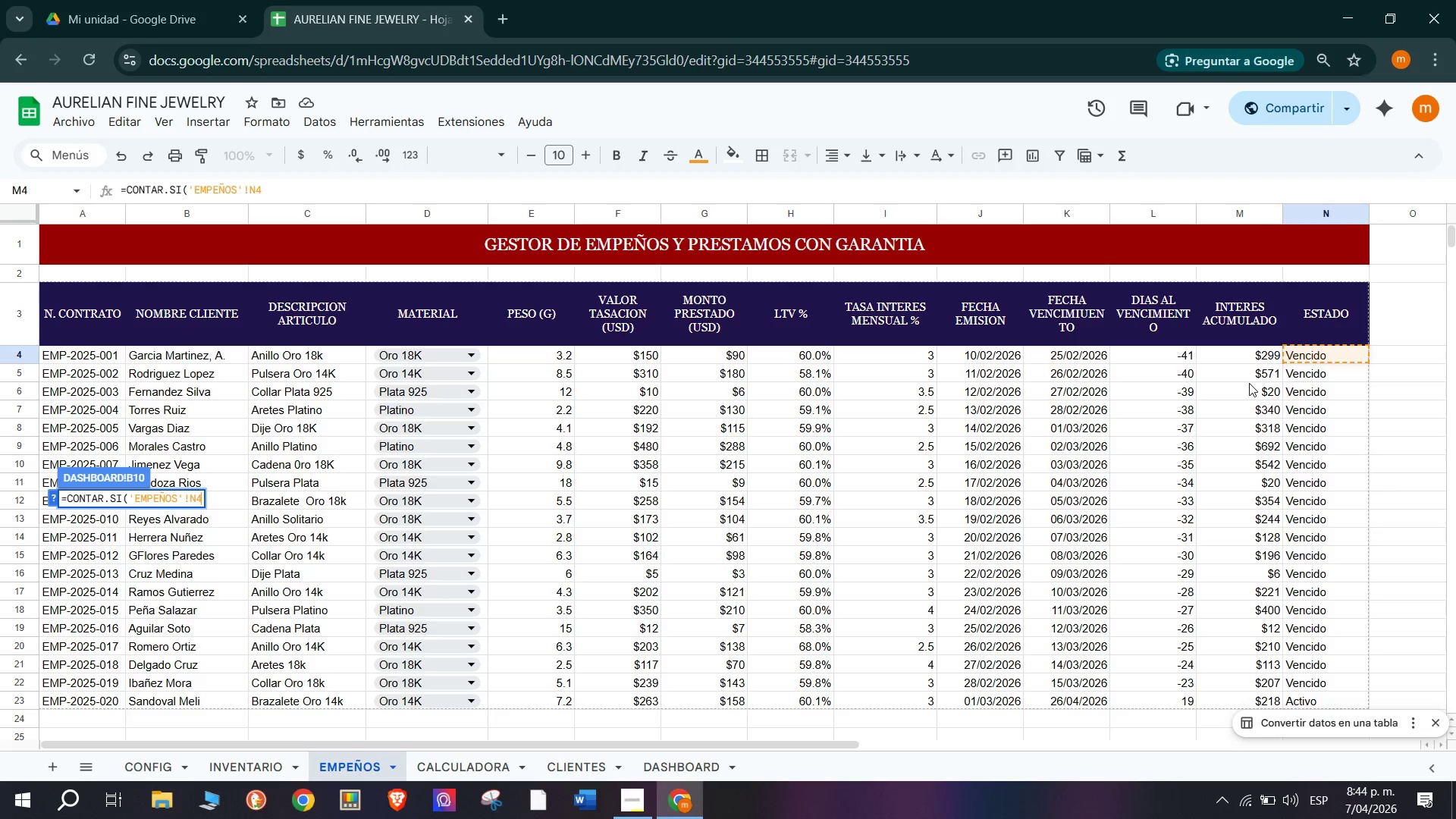 
key(Shift+Period)
 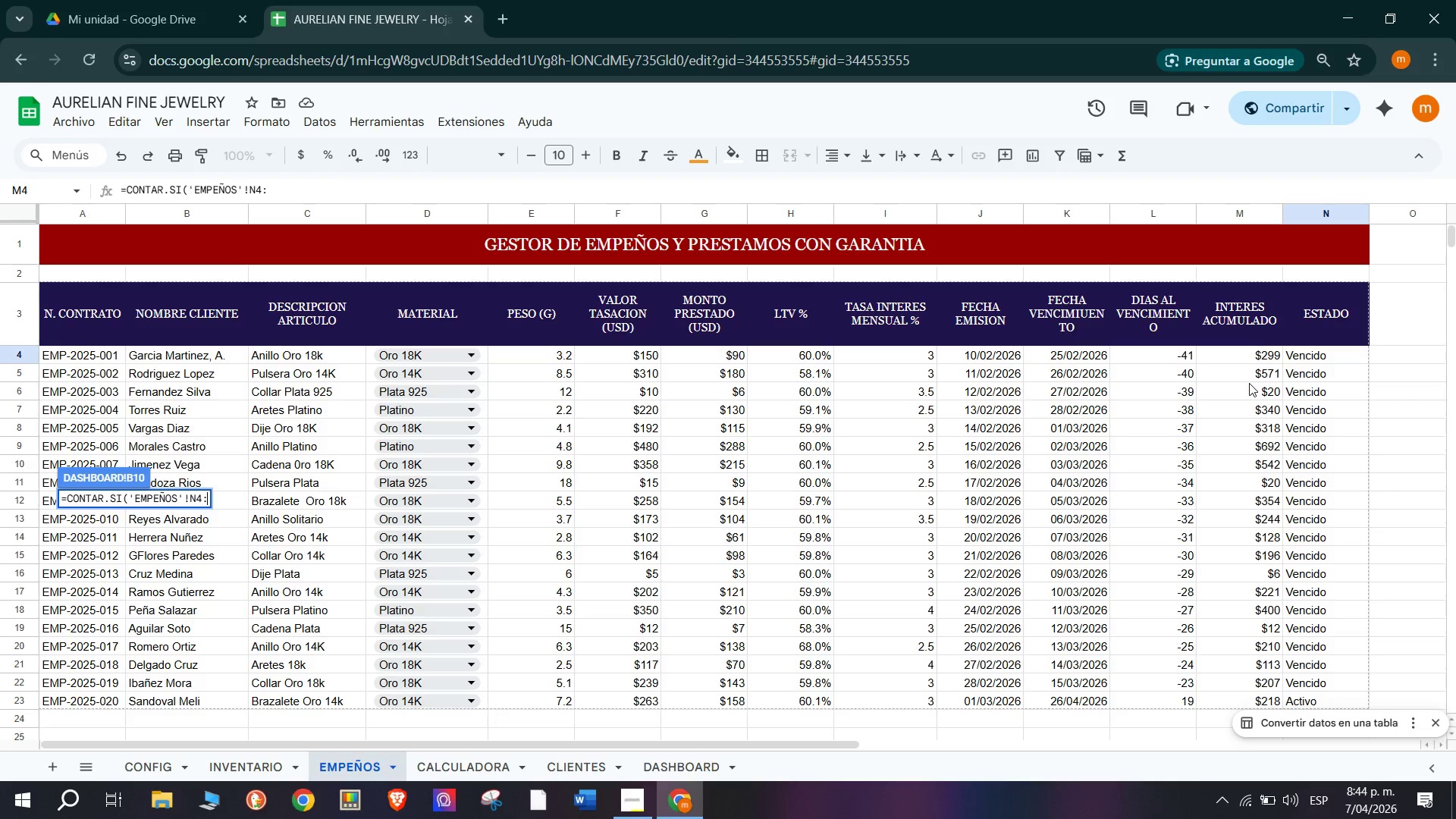 
type(N23()
 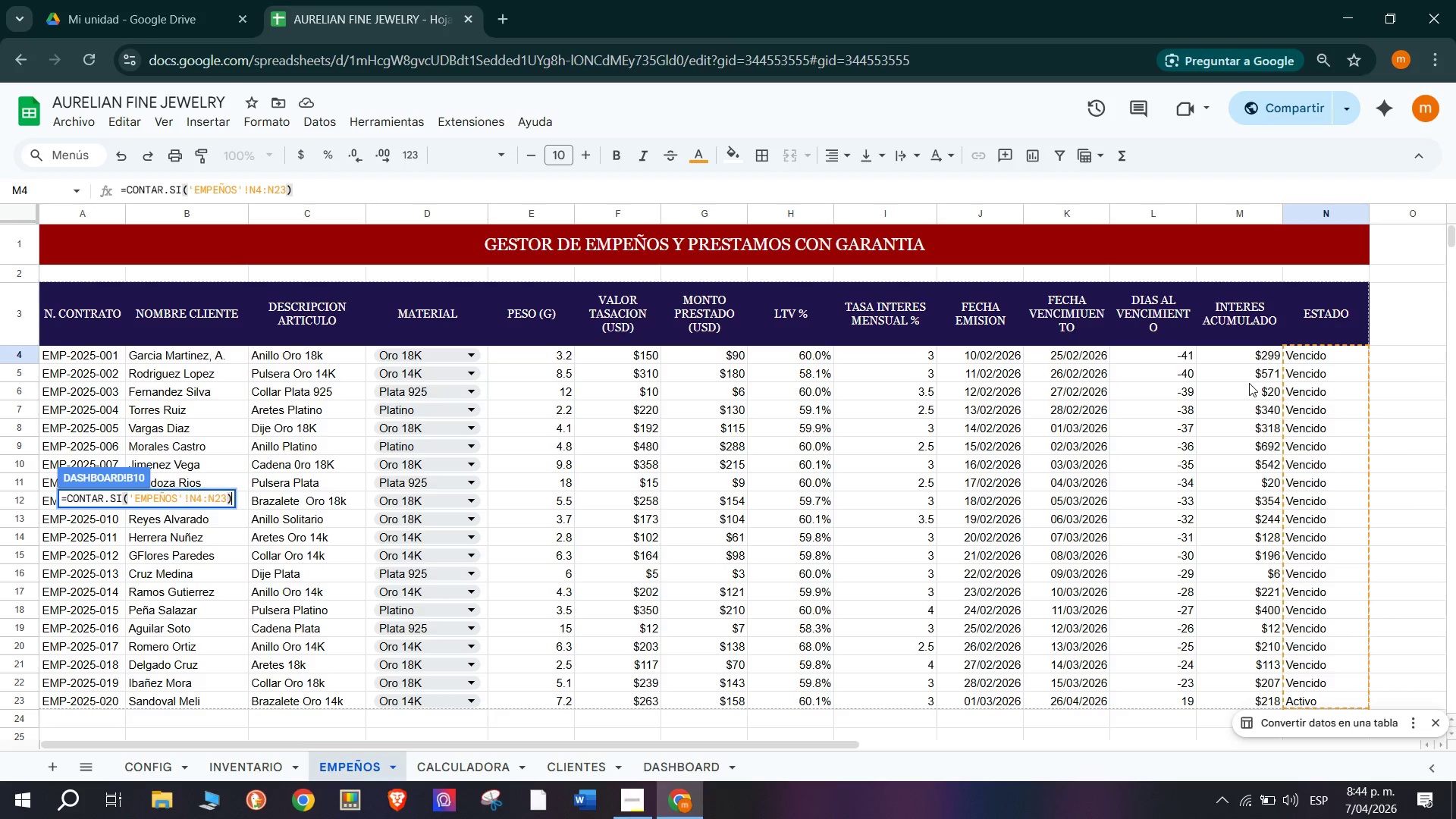 
key(Backspace)
 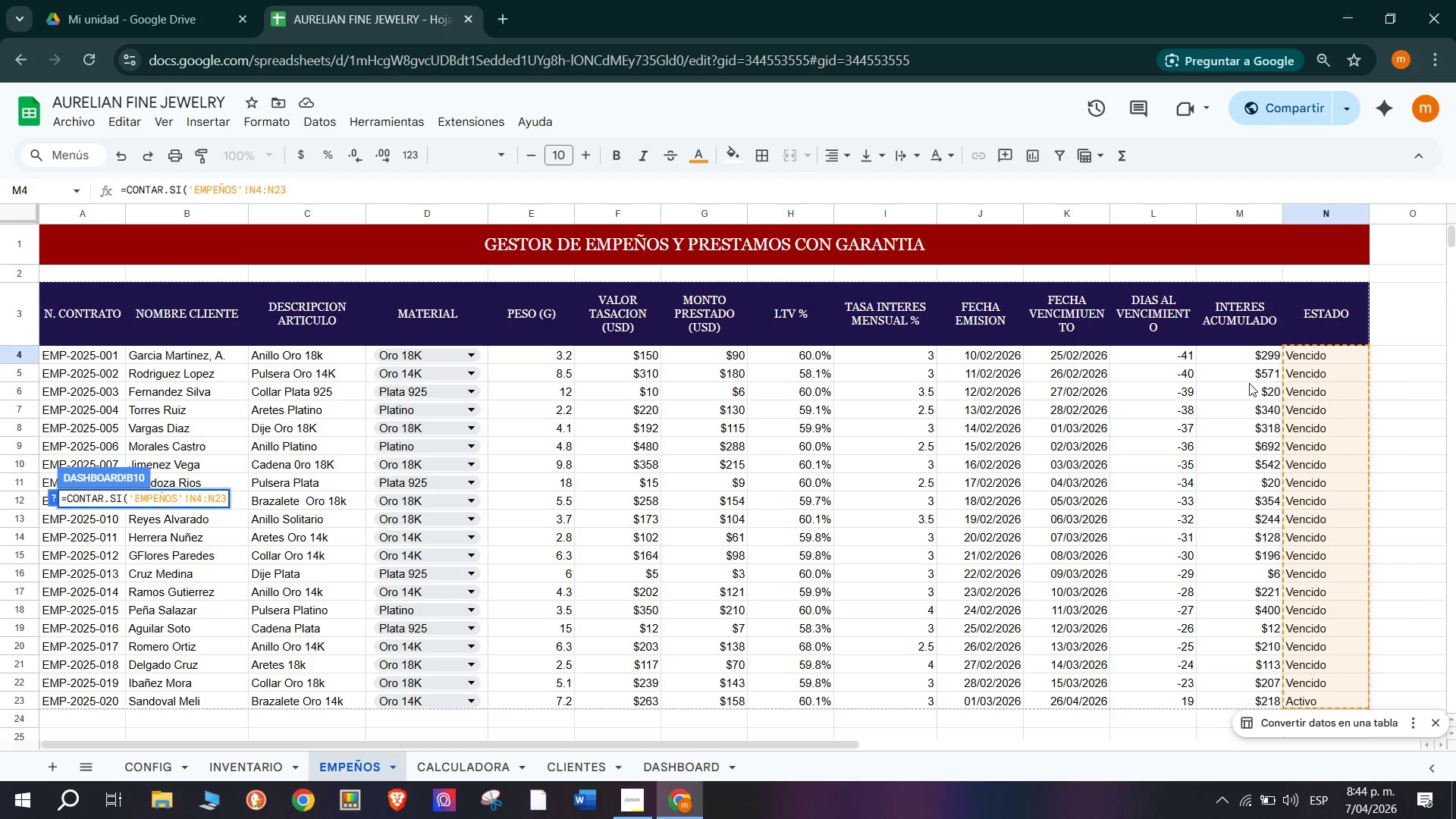 
key(Shift+Period)
 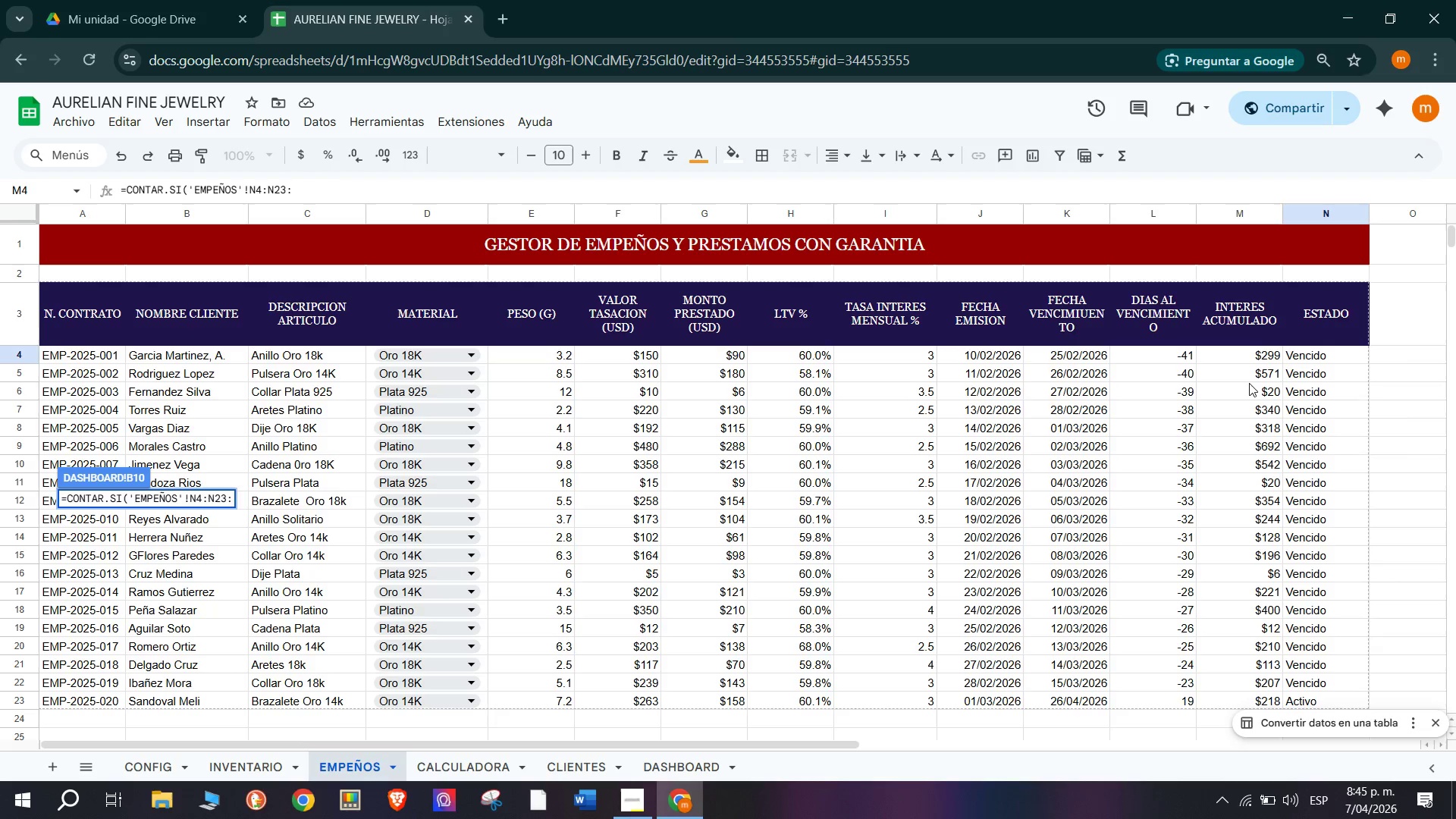 
key(Backspace)
 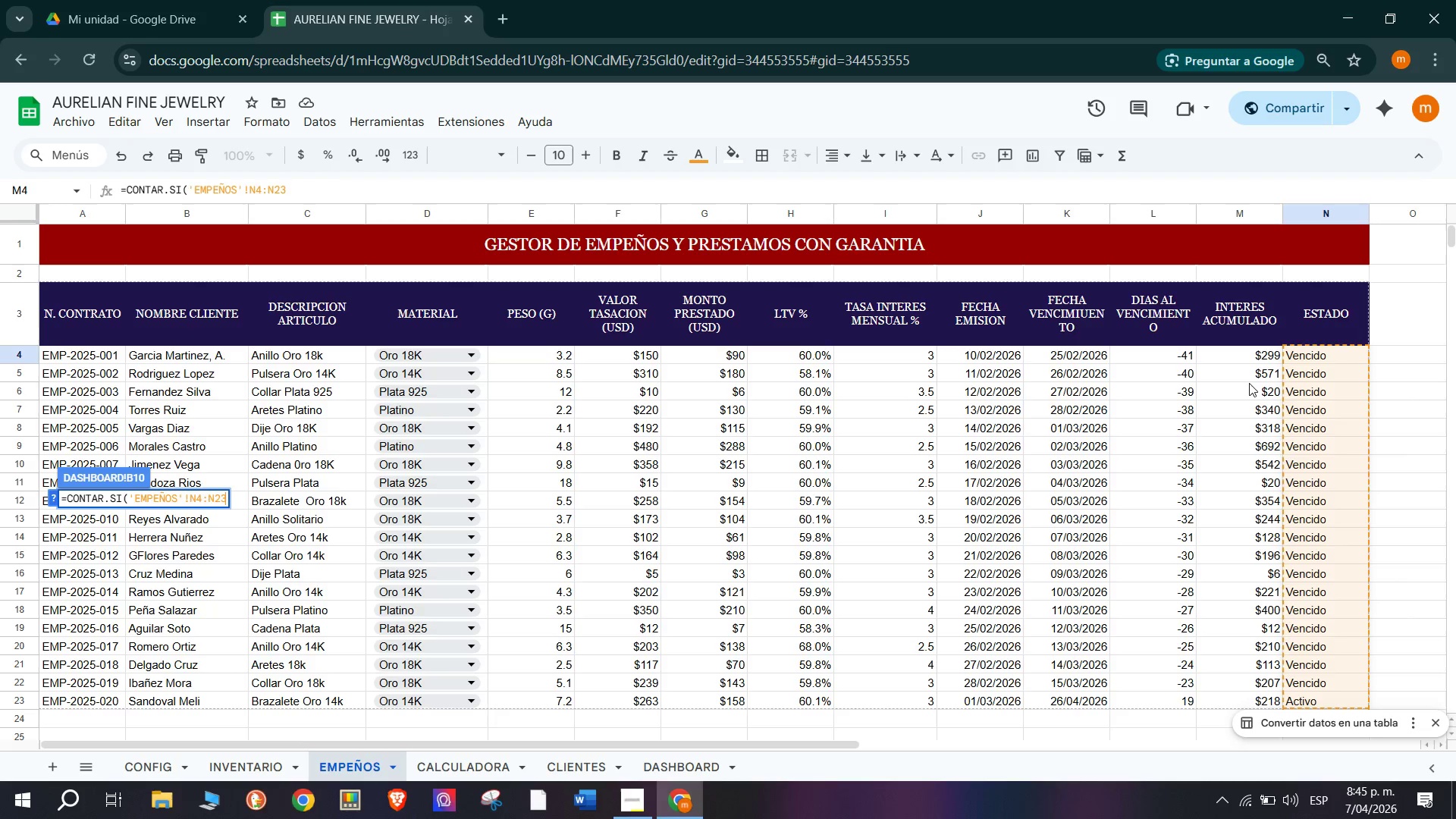 
key(Shift+Comma)
 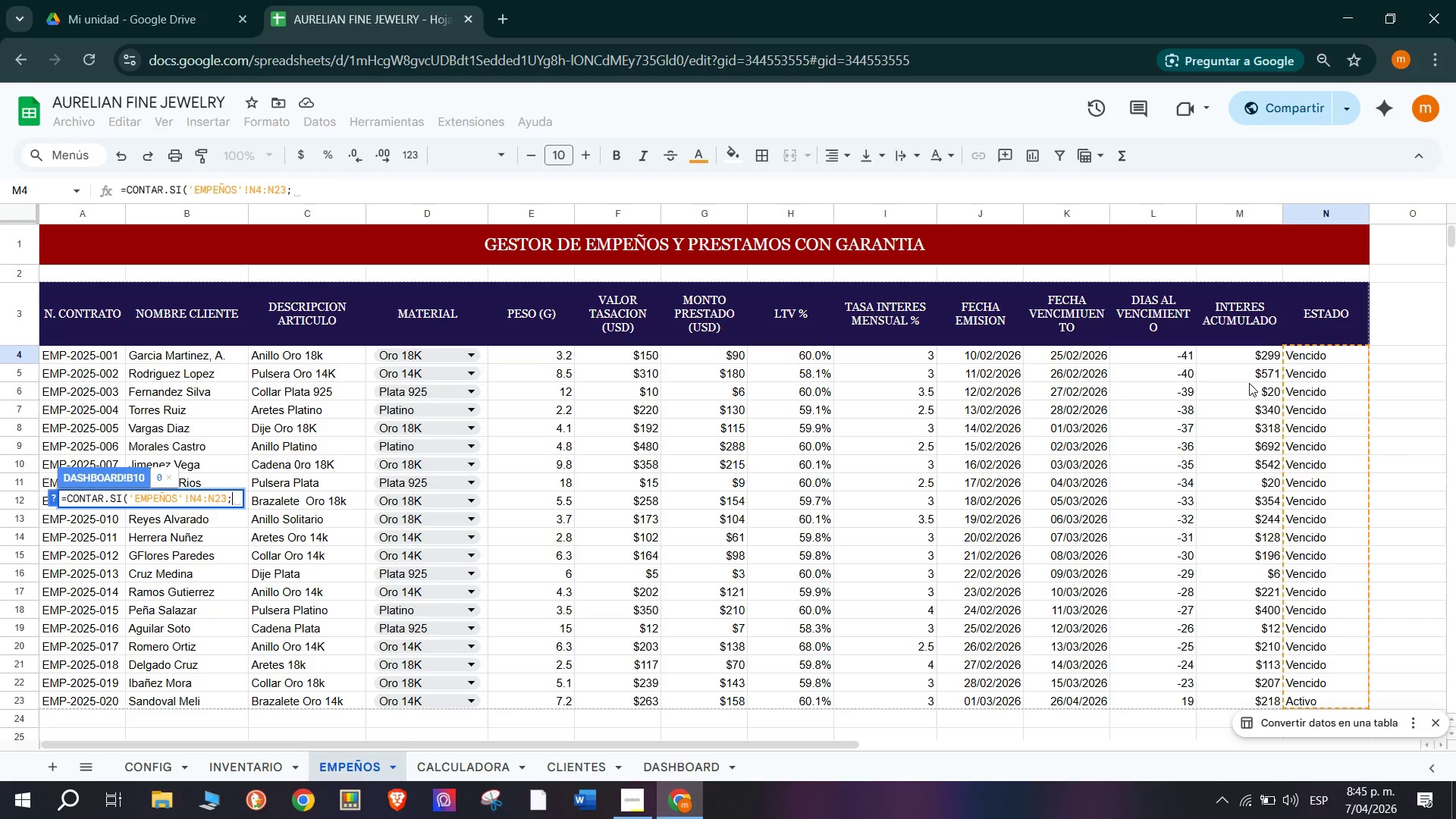 
wait(6.34)
 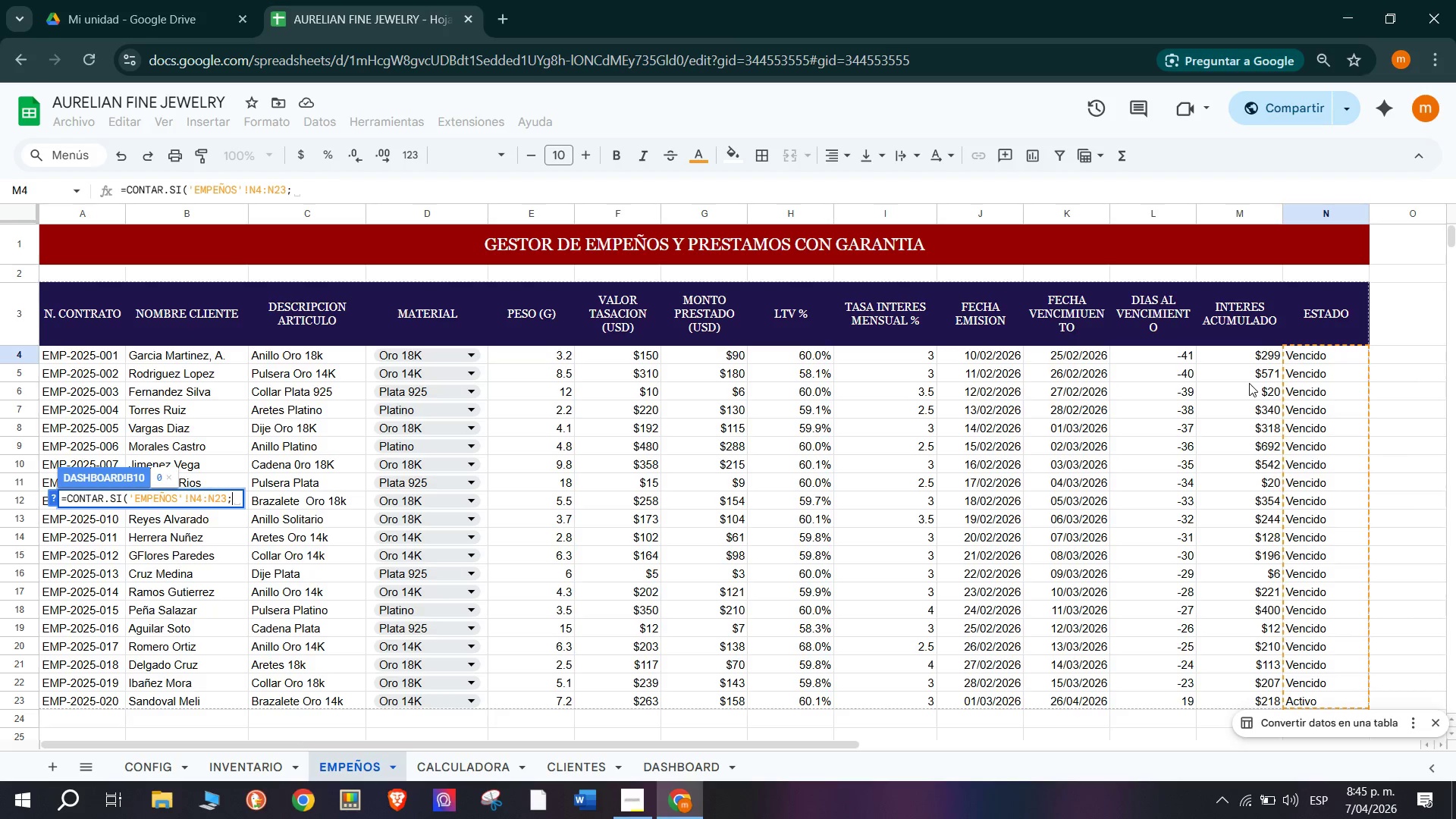 
type(@AC)
key(Backspace)
type(ctivo)
 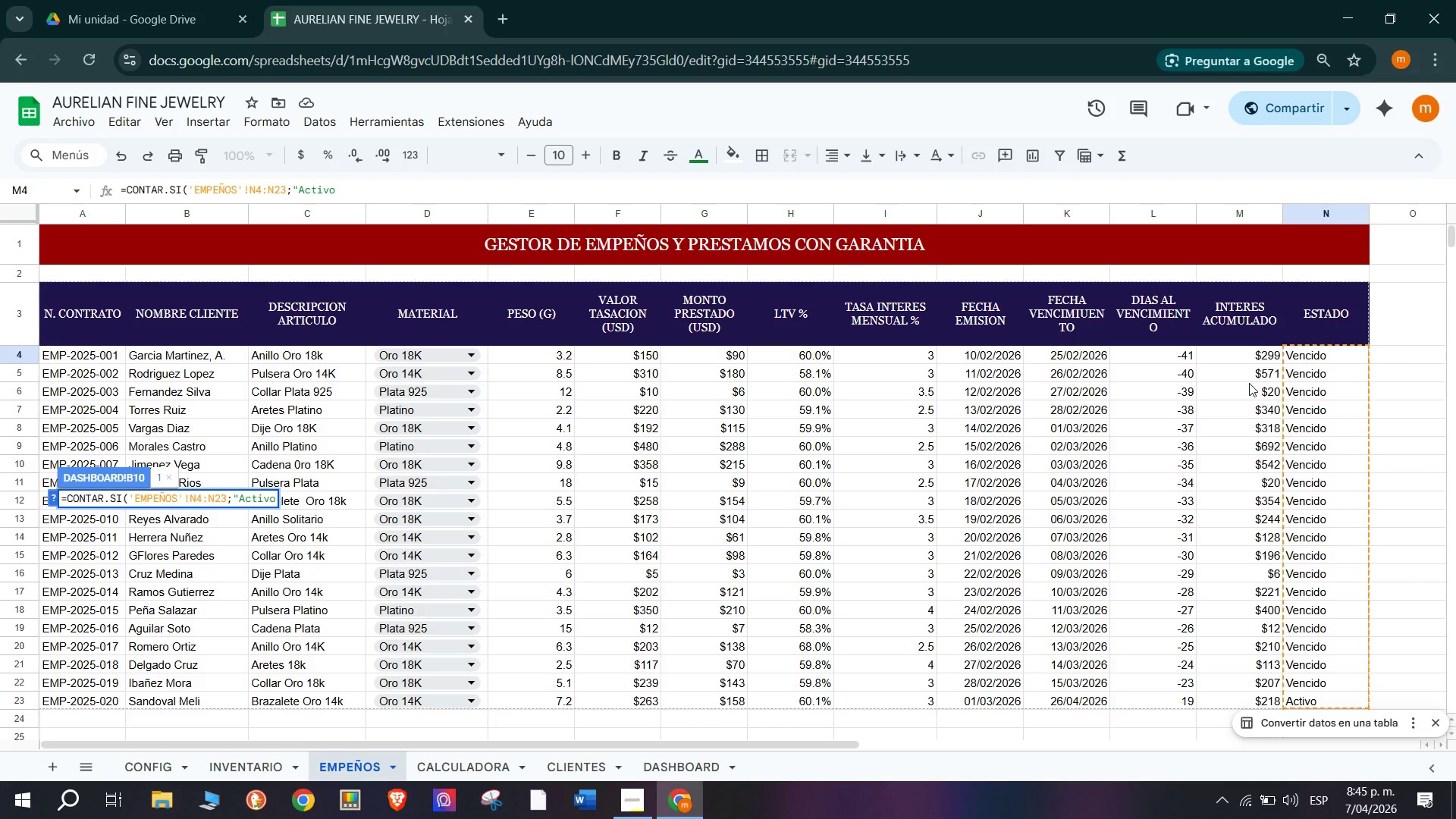 
wait(5.67)
 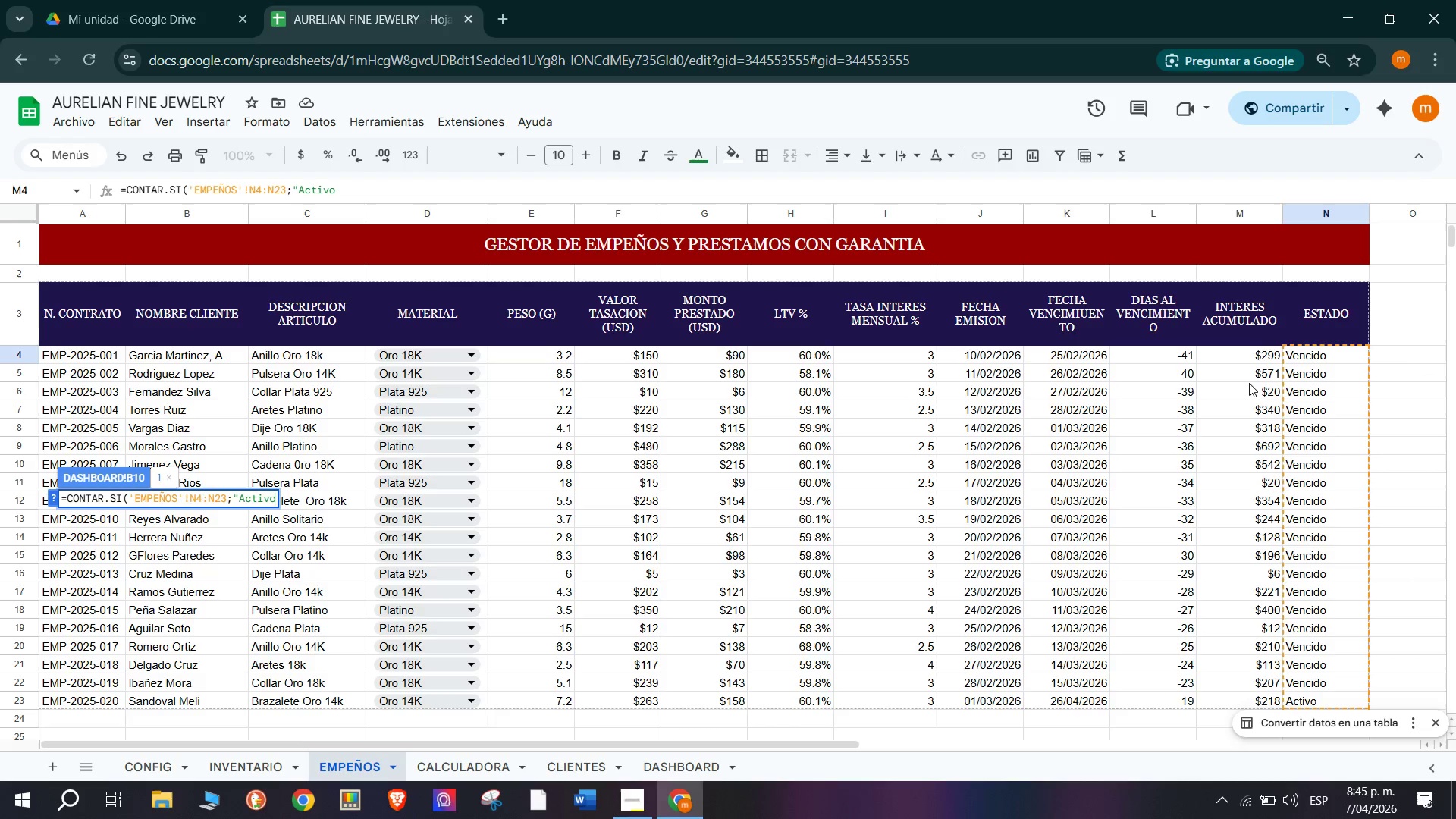 
type(@()
 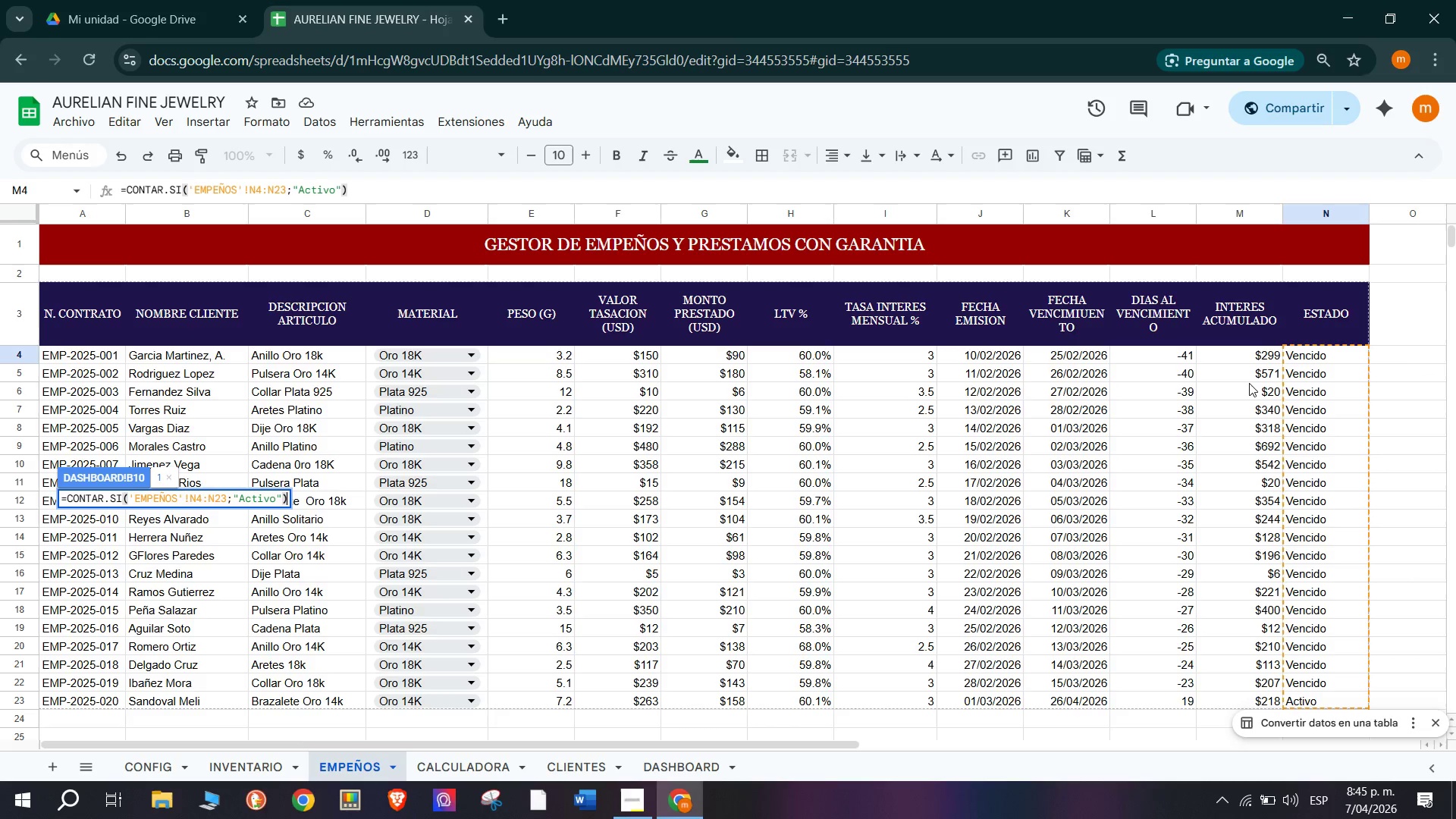 
key(Enter)
 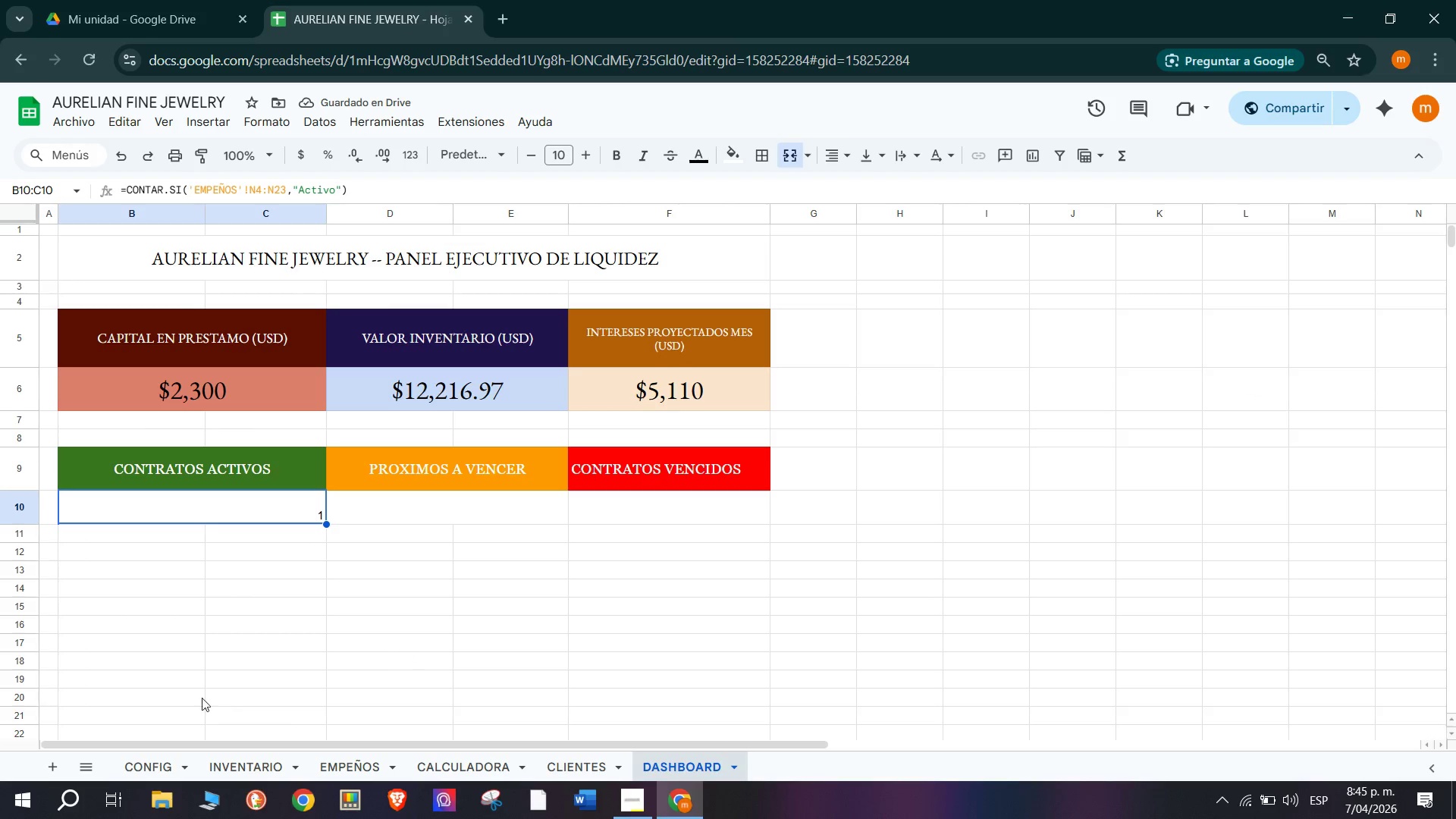 
wait(5.8)
 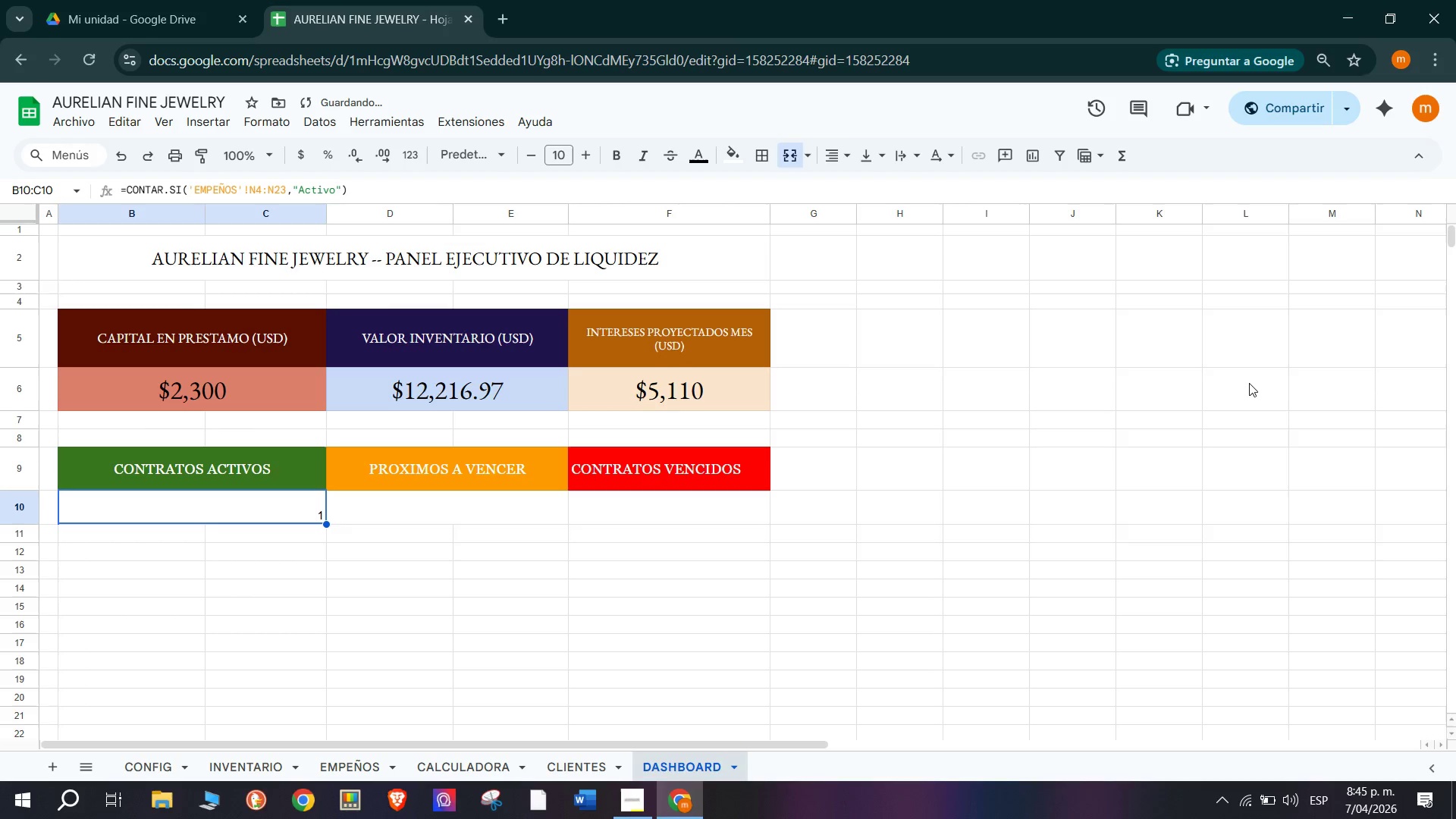 
left_click([356, 761])
 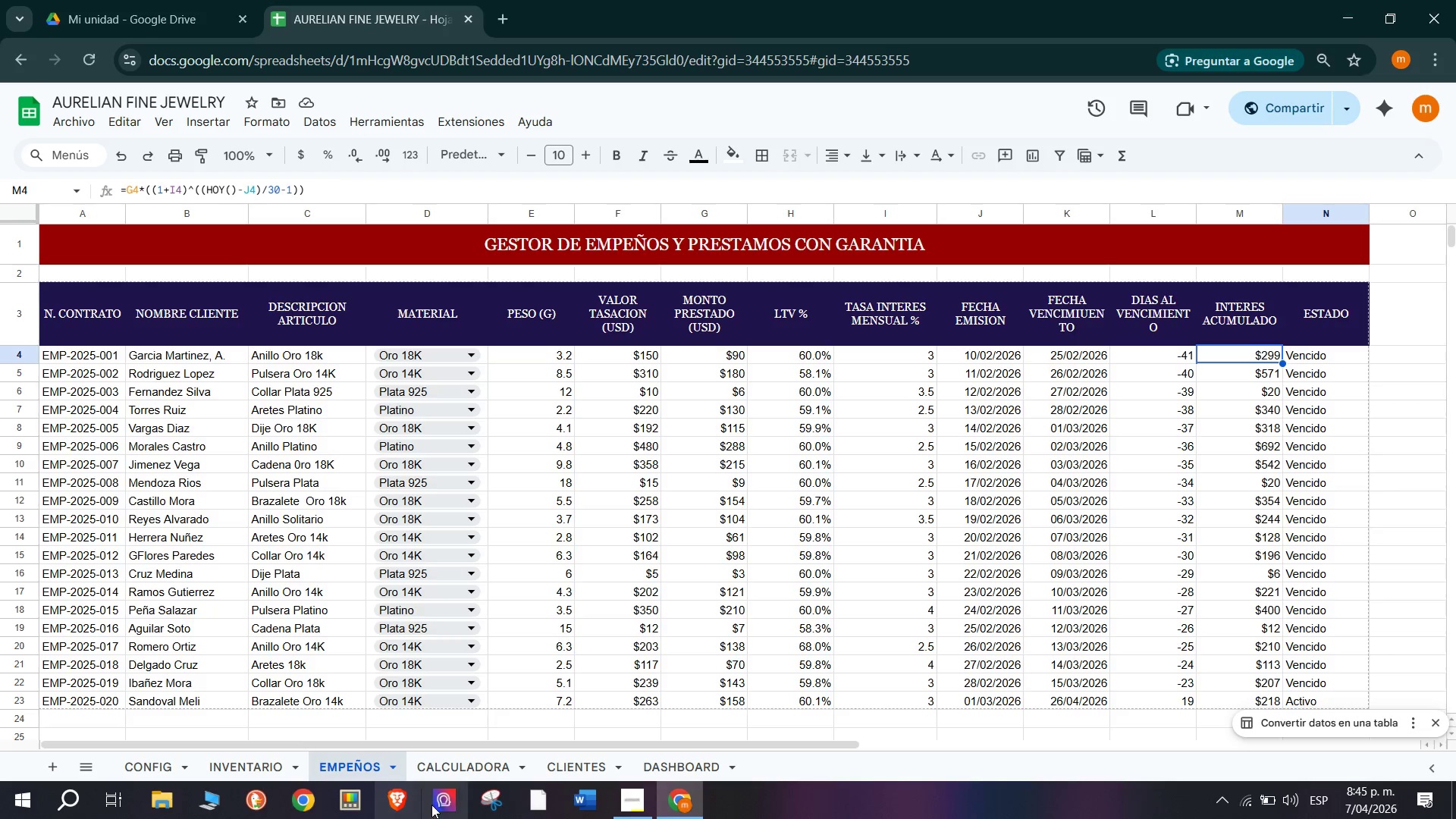 
left_click([664, 764])
 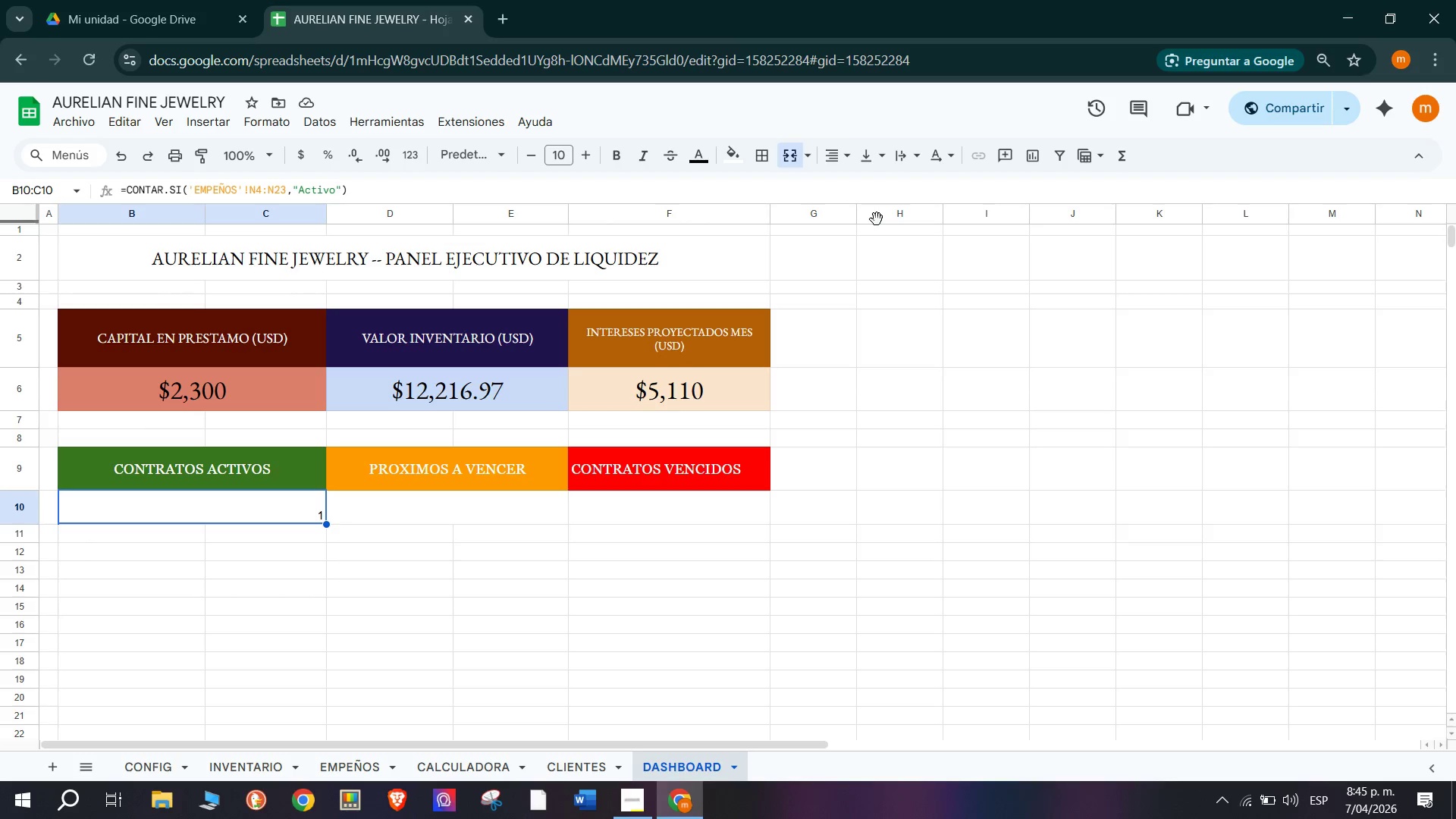 
left_click([849, 149])
 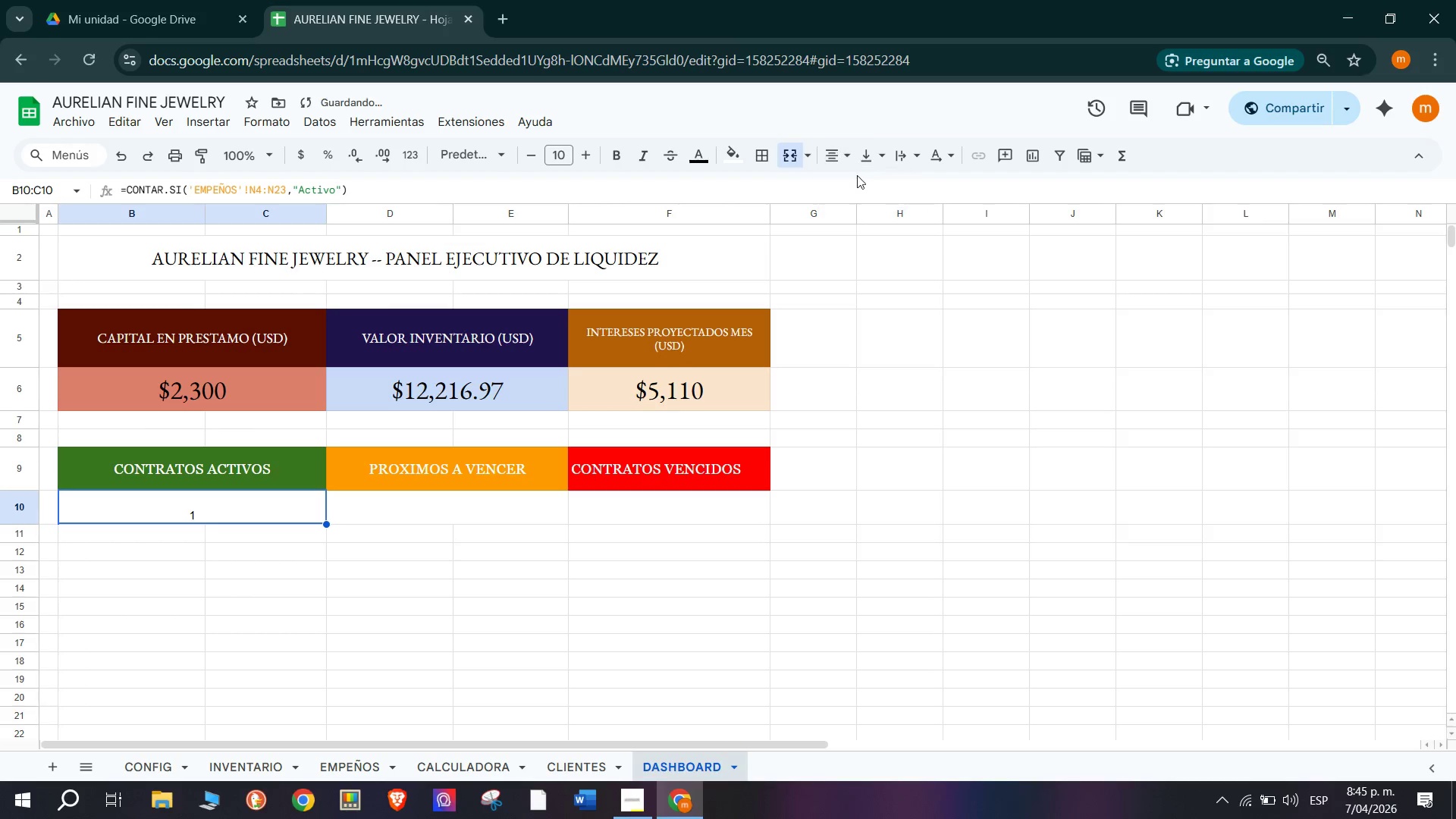 
double_click([865, 139])
 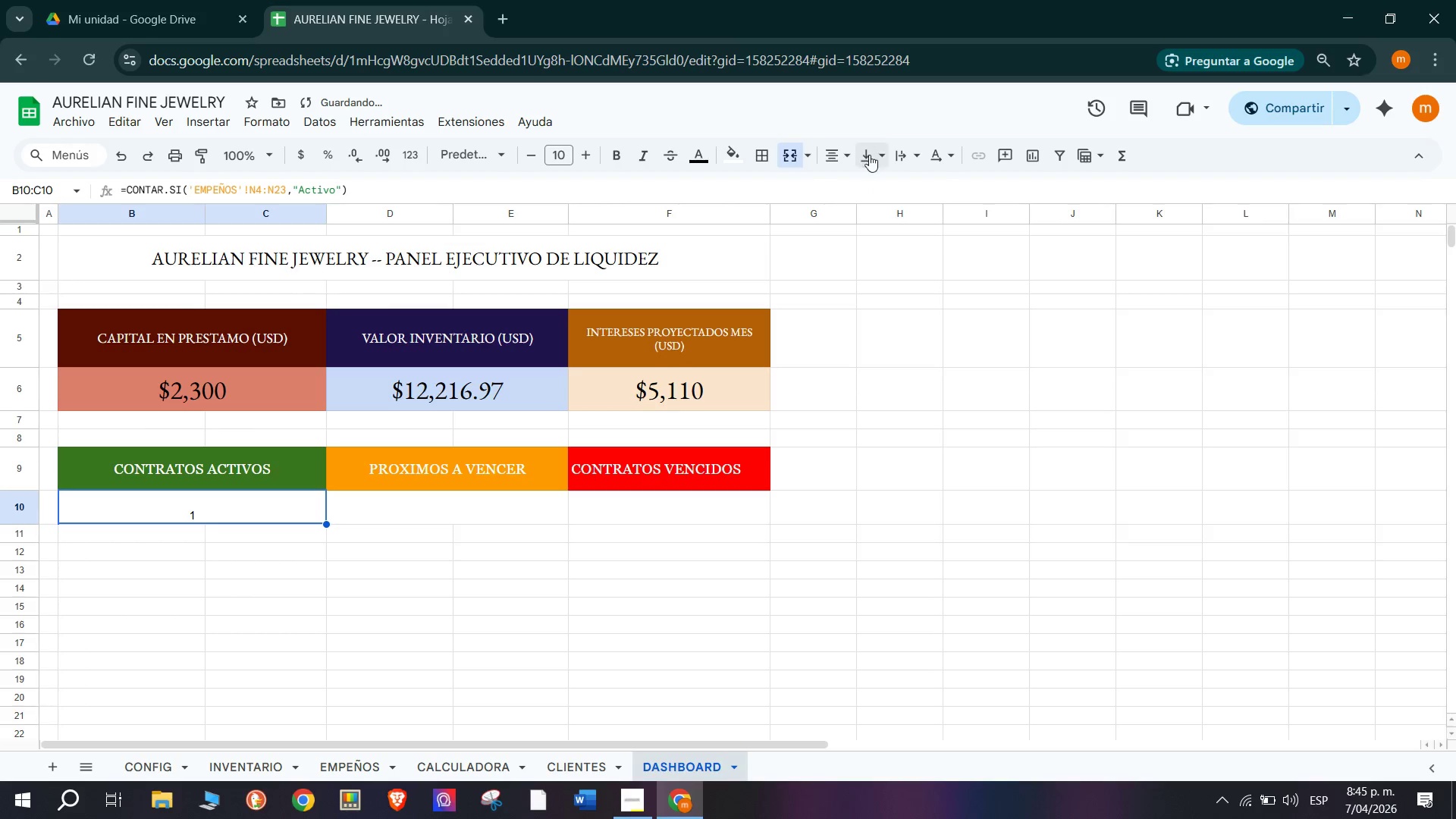 
triple_click([869, 155])
 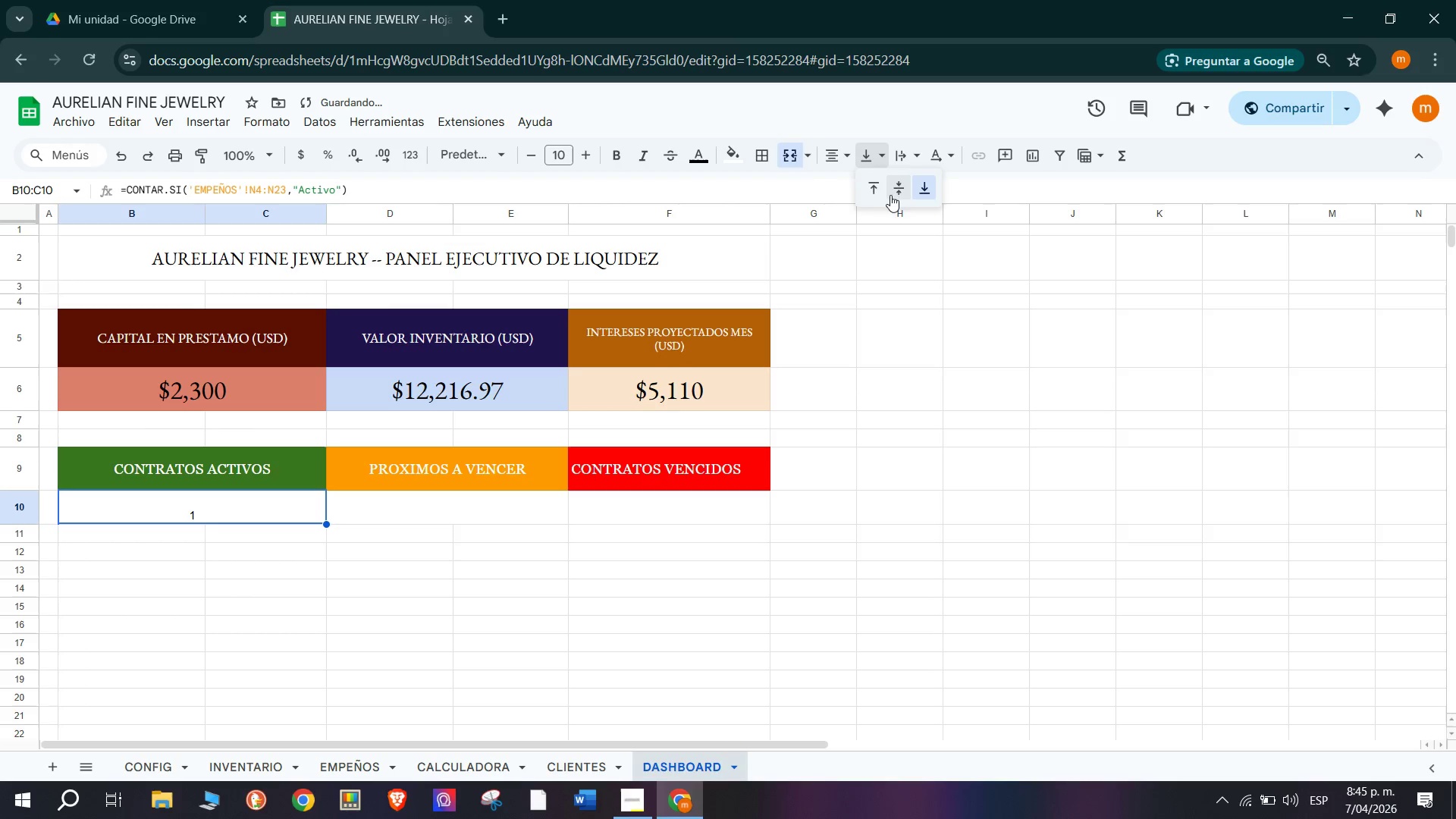 
left_click([901, 187])
 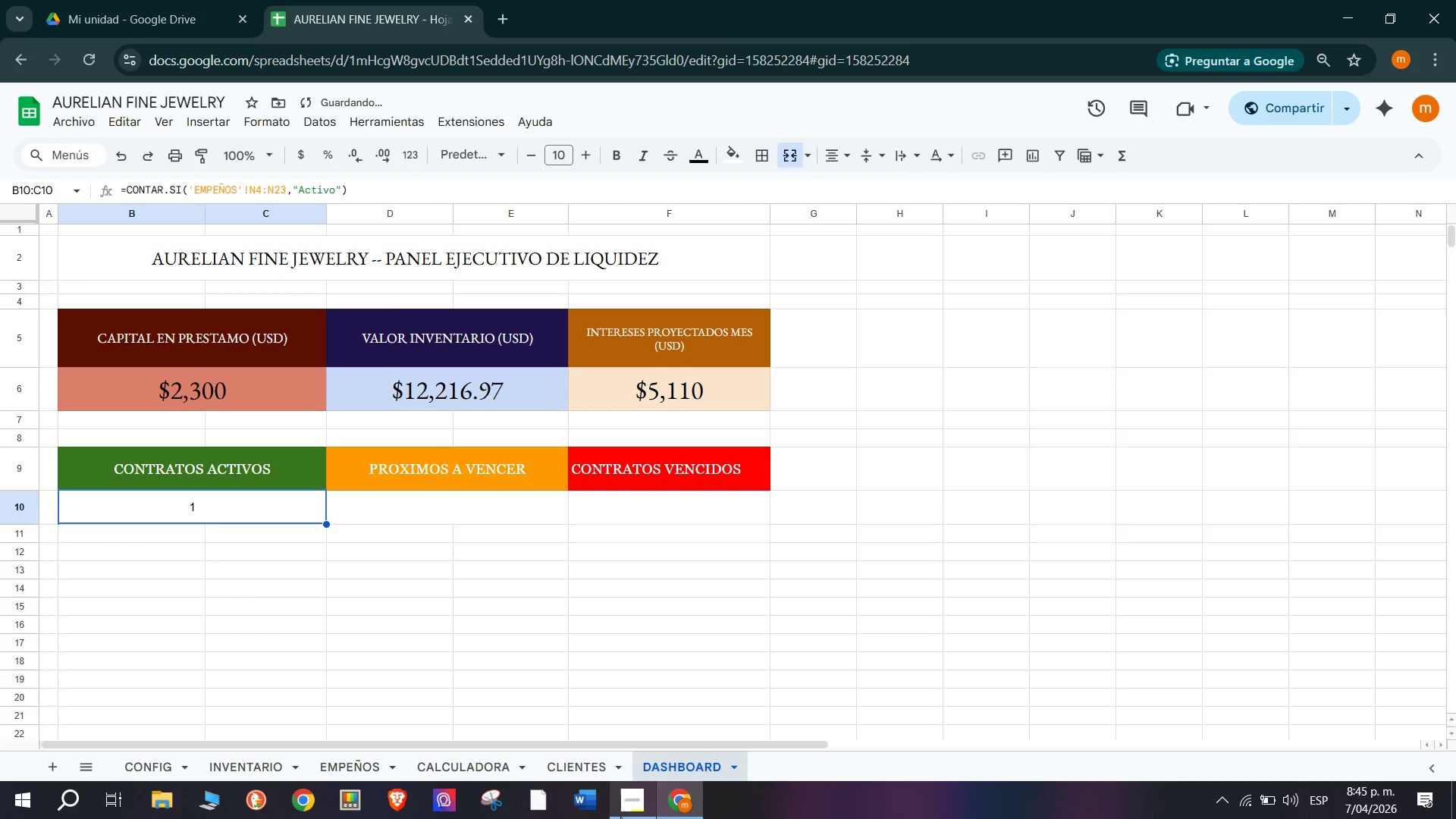 
left_click([629, 812])